 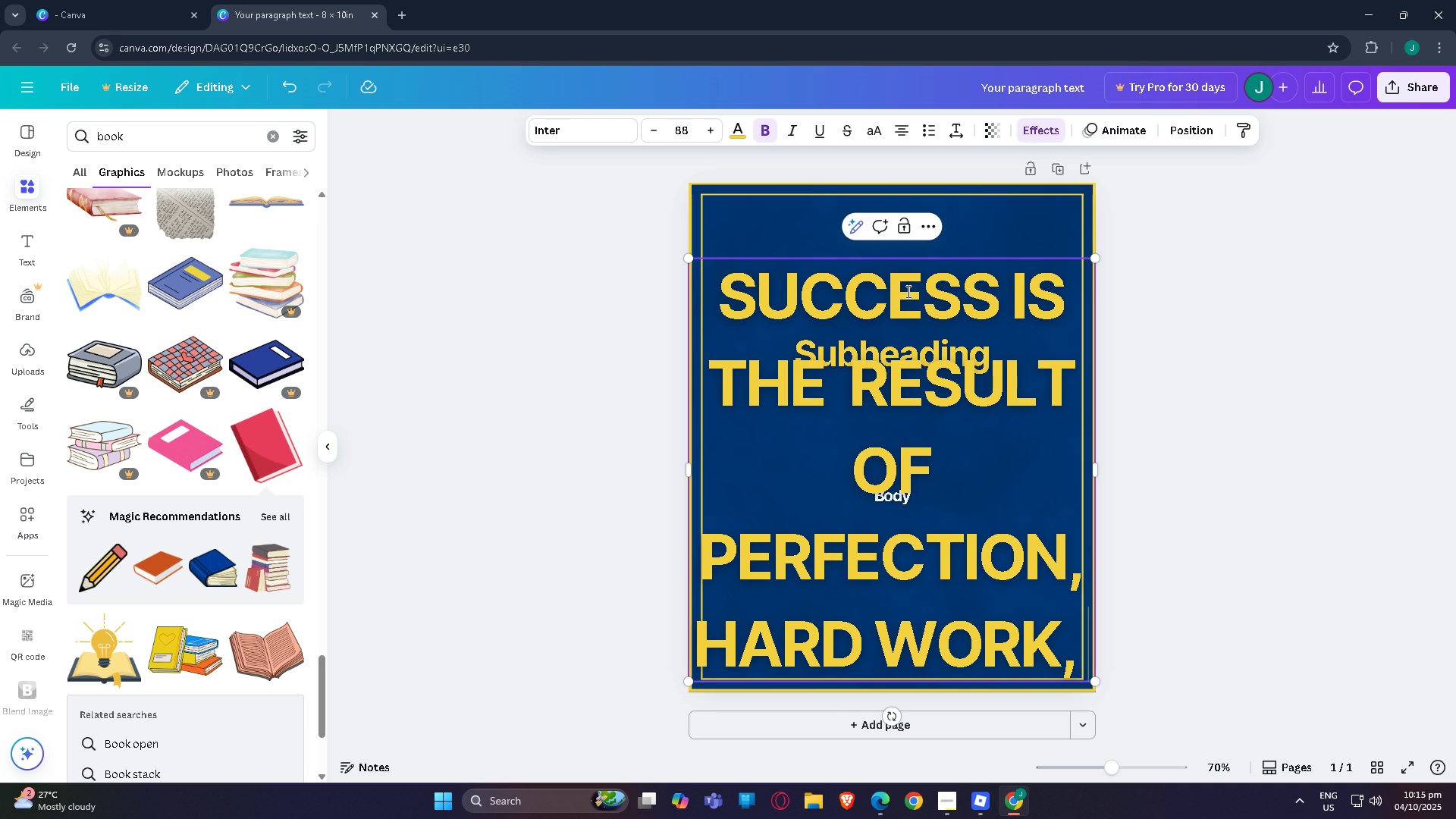 
key(Backspace)
 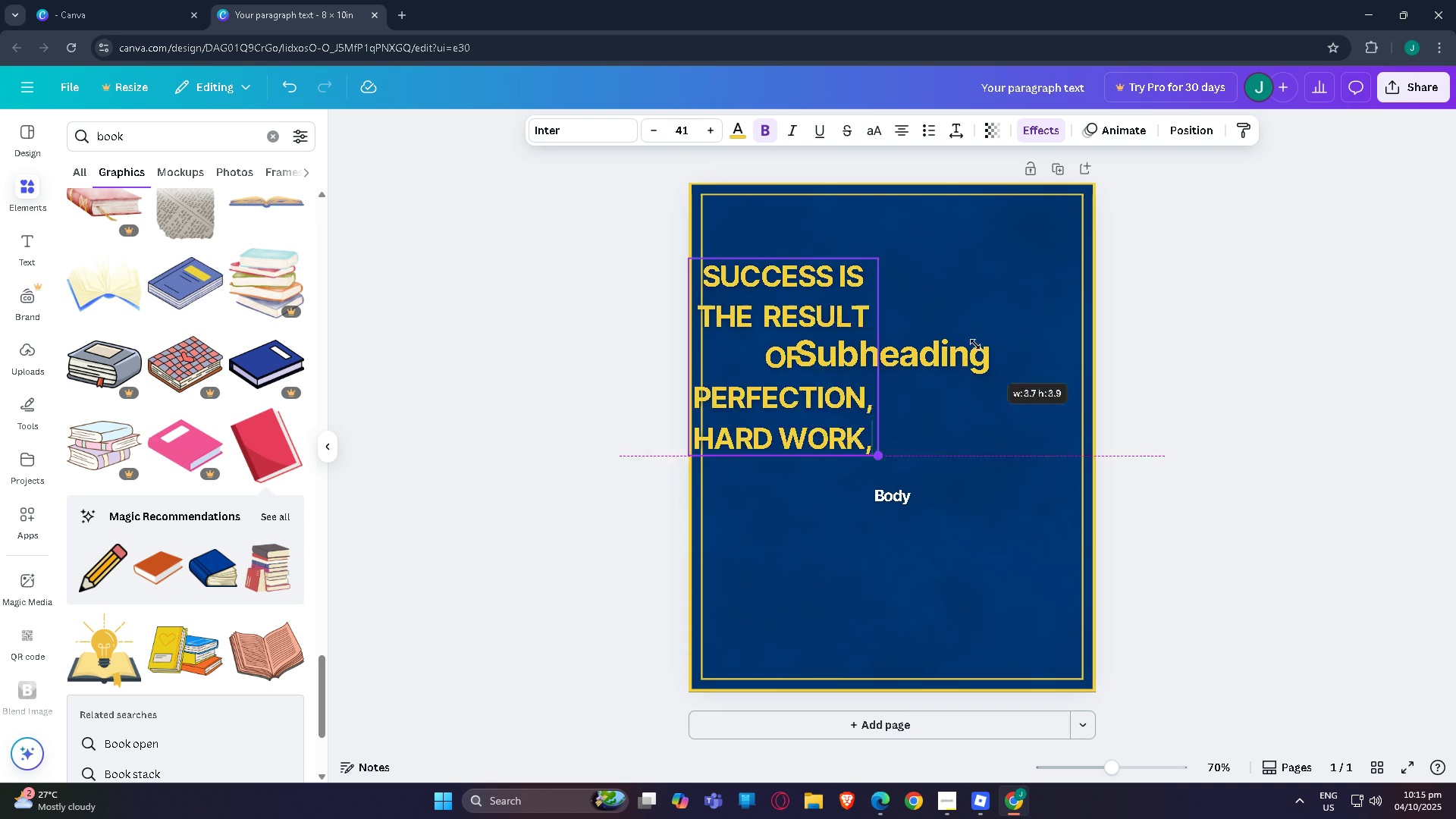 
wait(7.16)
 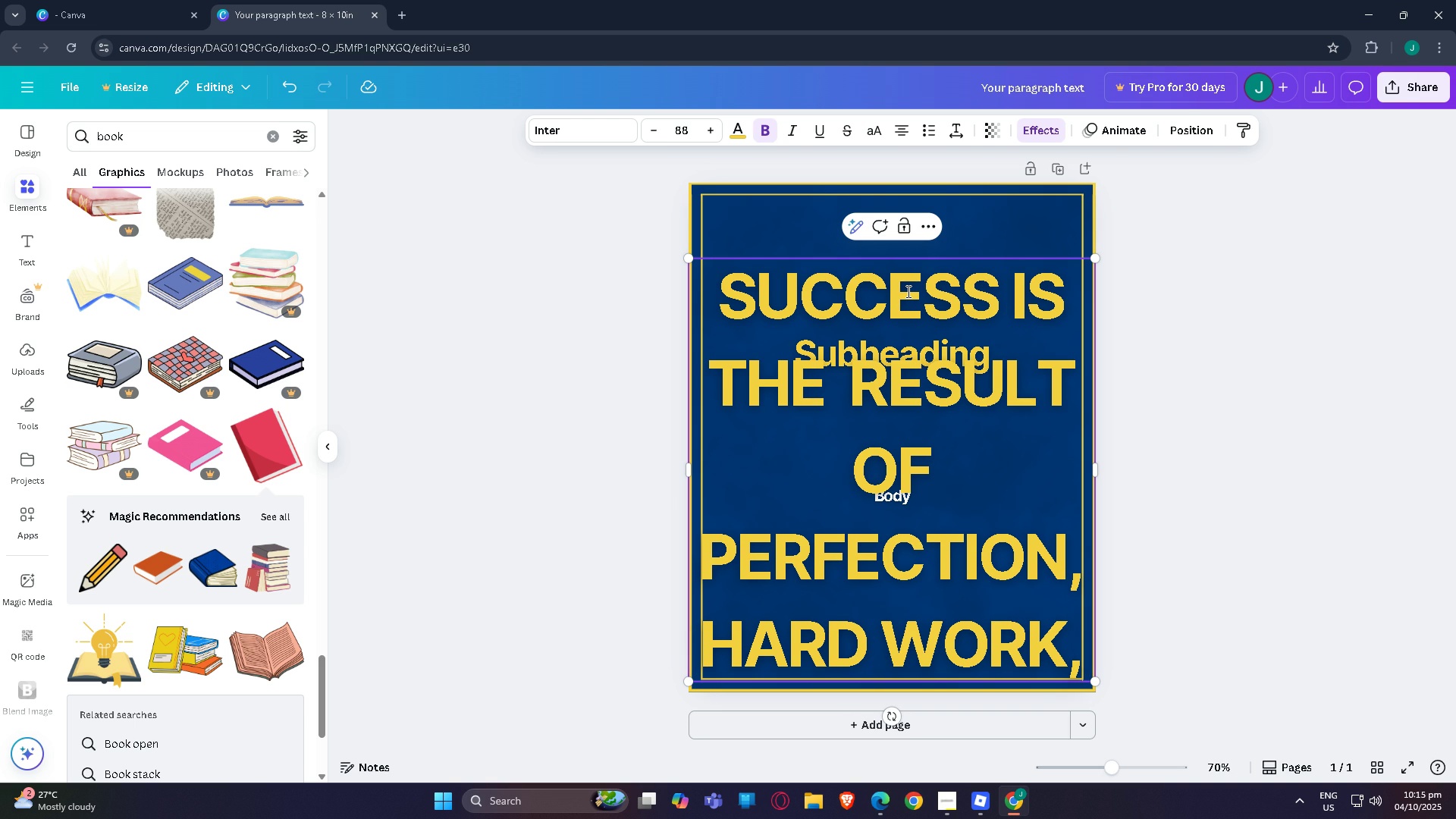 
left_click([965, 259])
 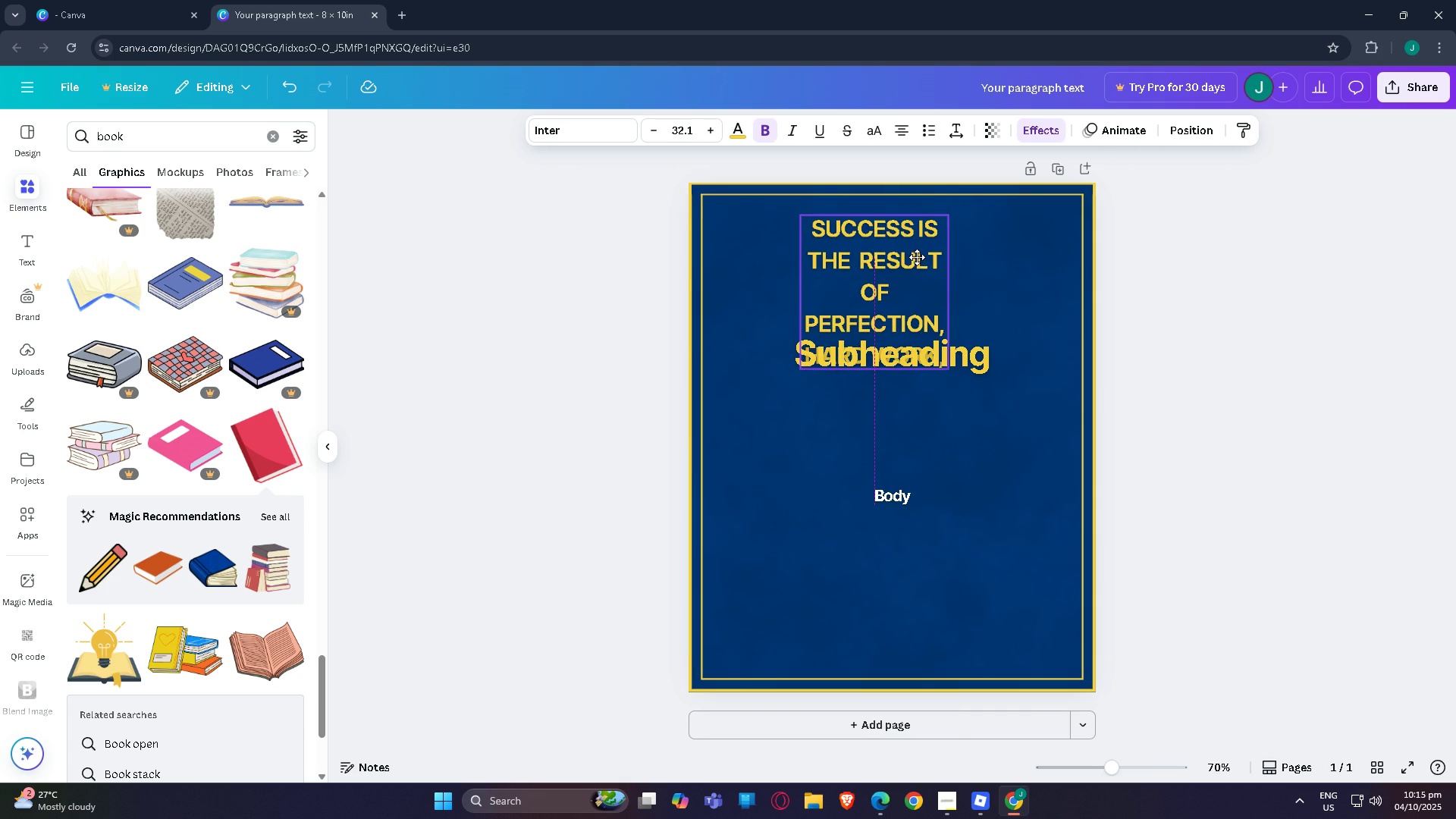 
left_click([914, 263])
 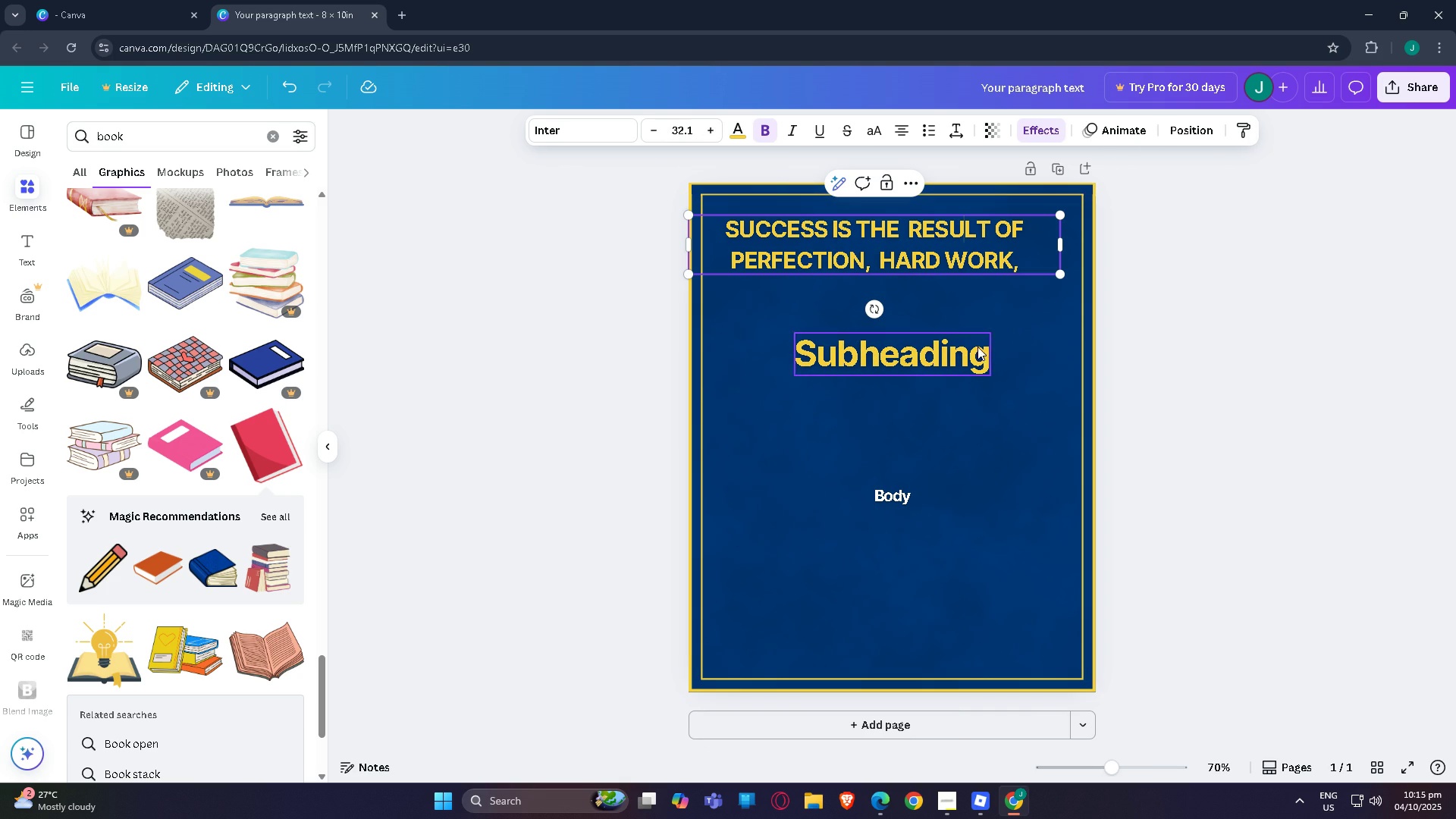 
left_click([1253, 369])
 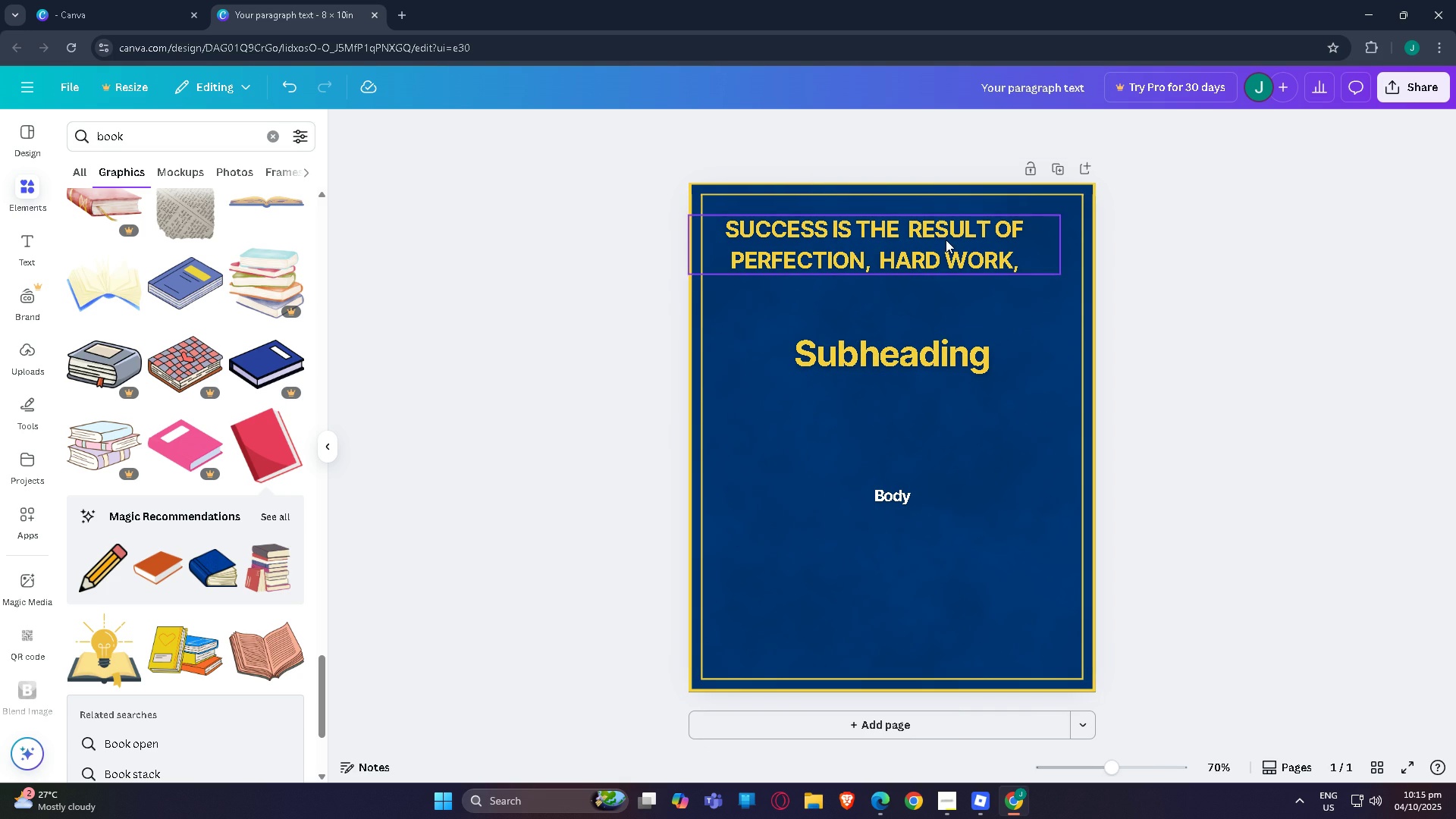 
left_click([946, 240])